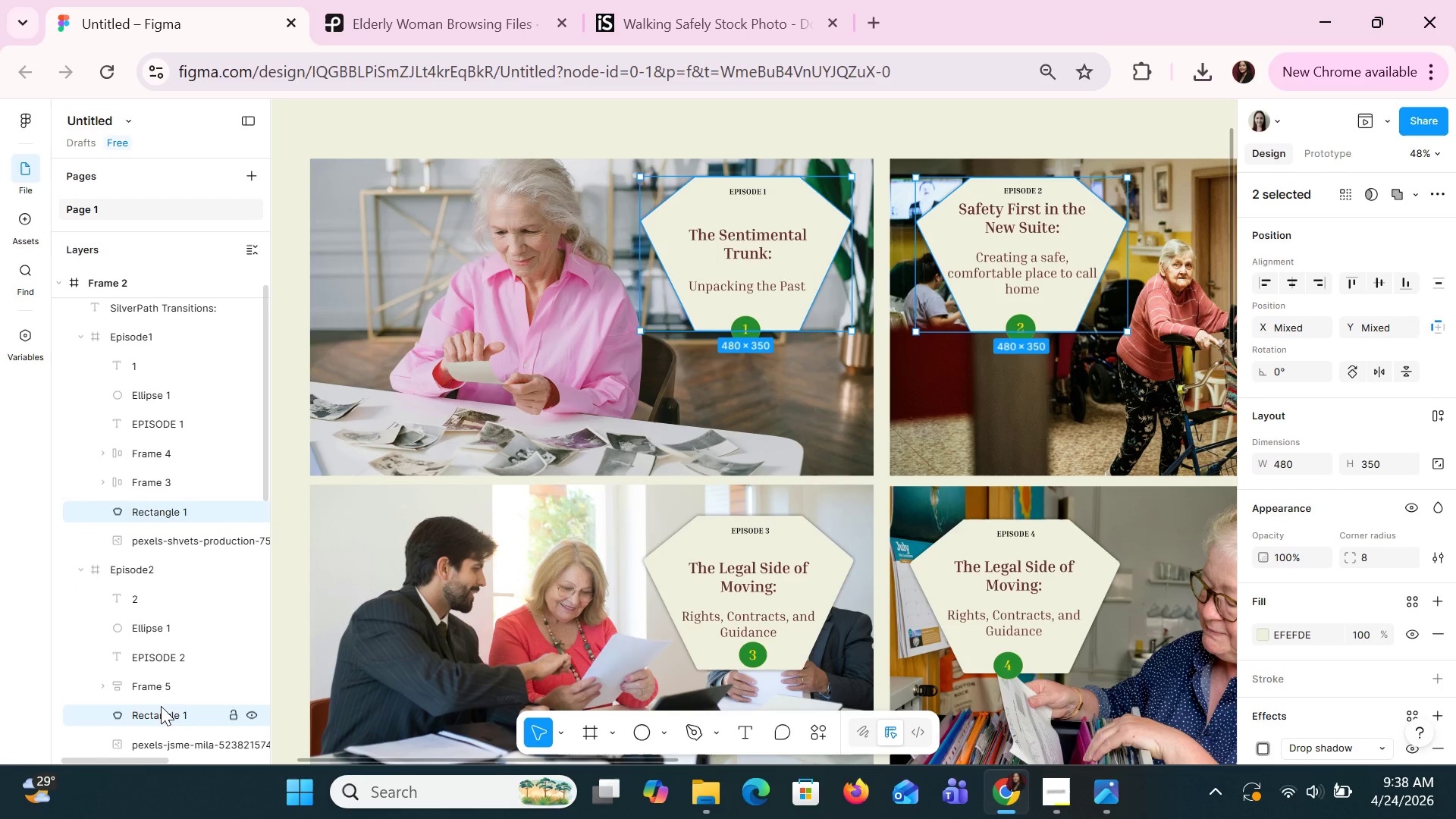 
hold_key(key=ControlLeft, duration=1.51)
 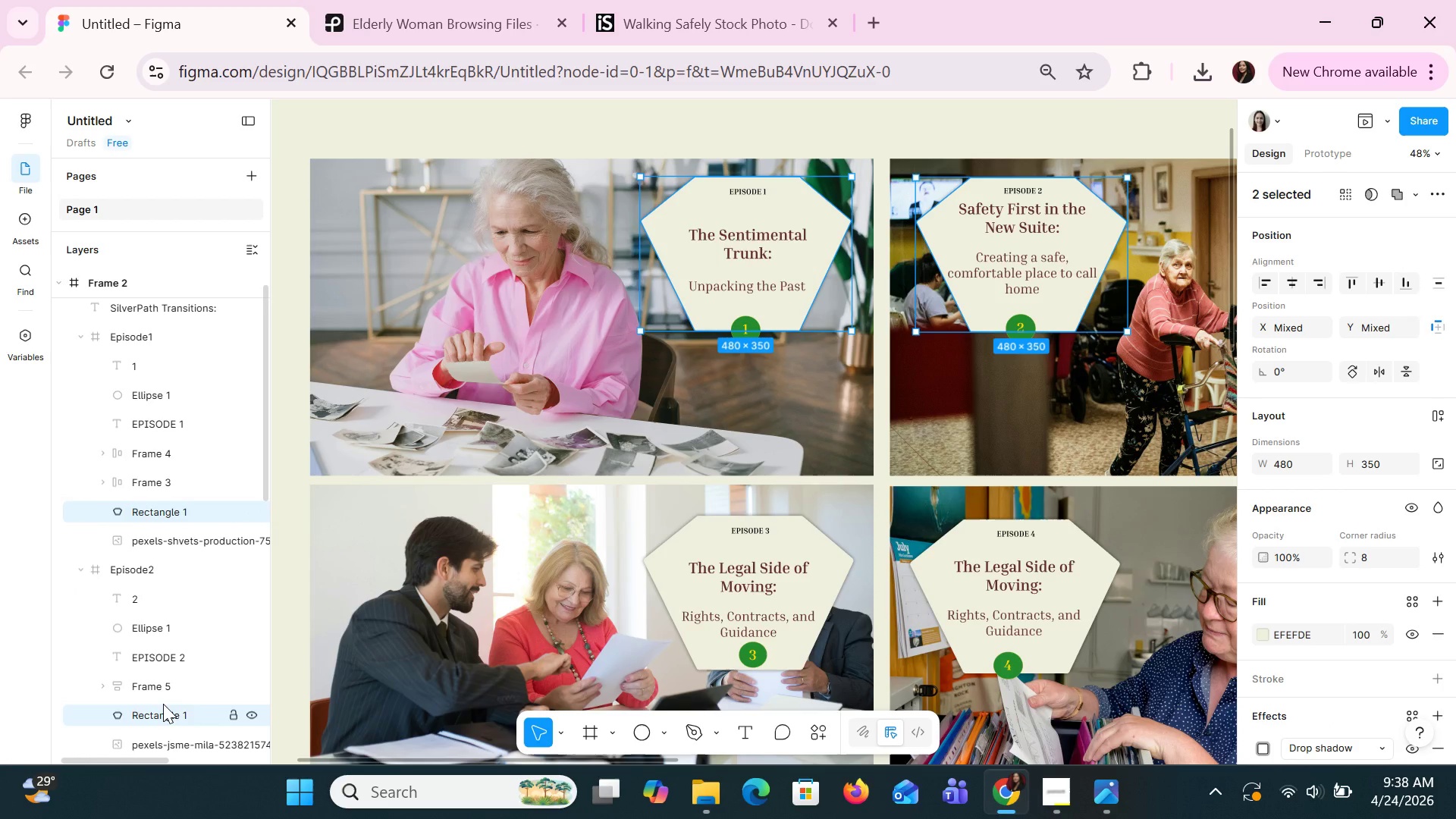 
hold_key(key=ControlLeft, duration=1.52)
 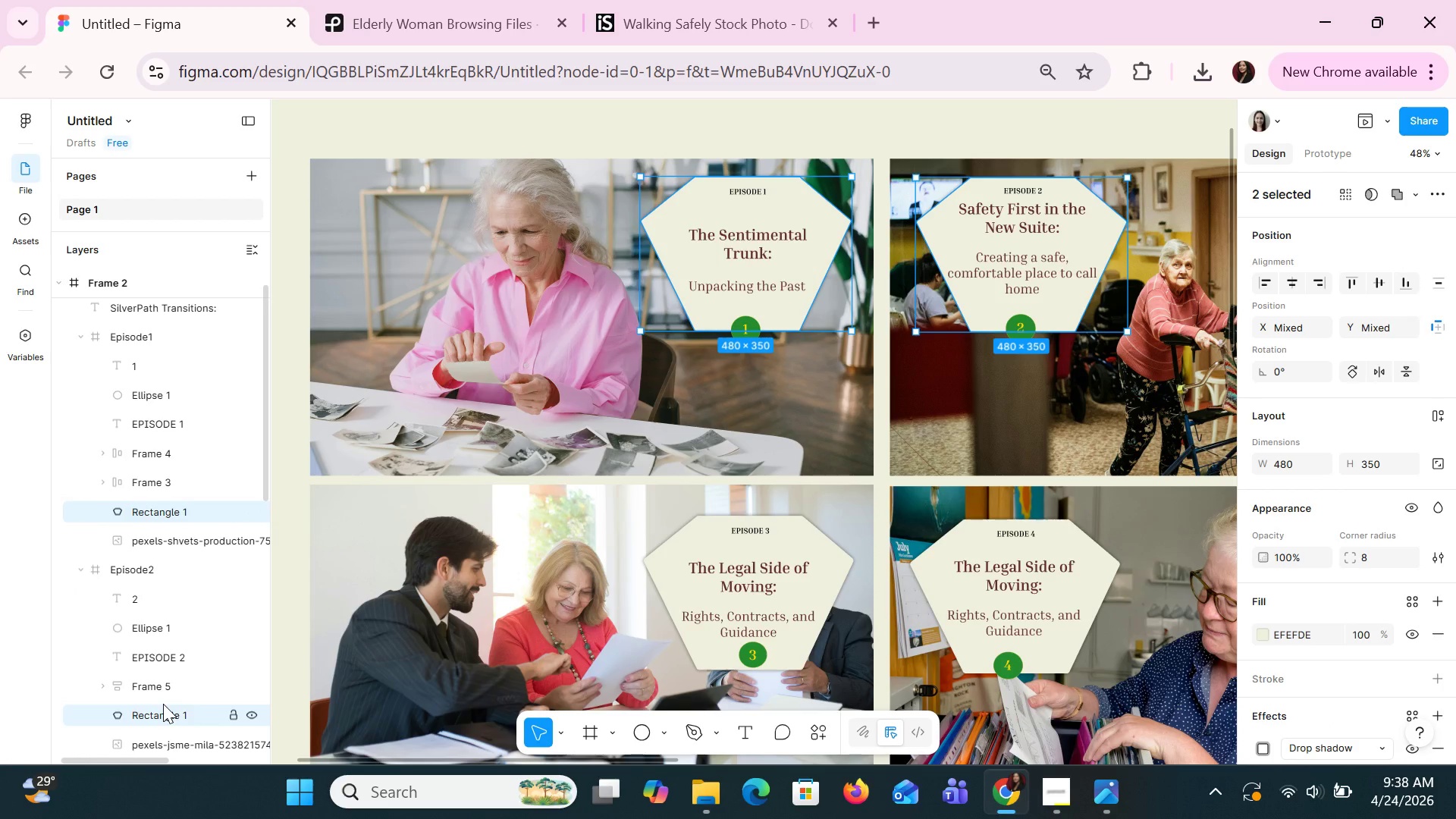 
hold_key(key=ControlLeft, duration=0.73)
 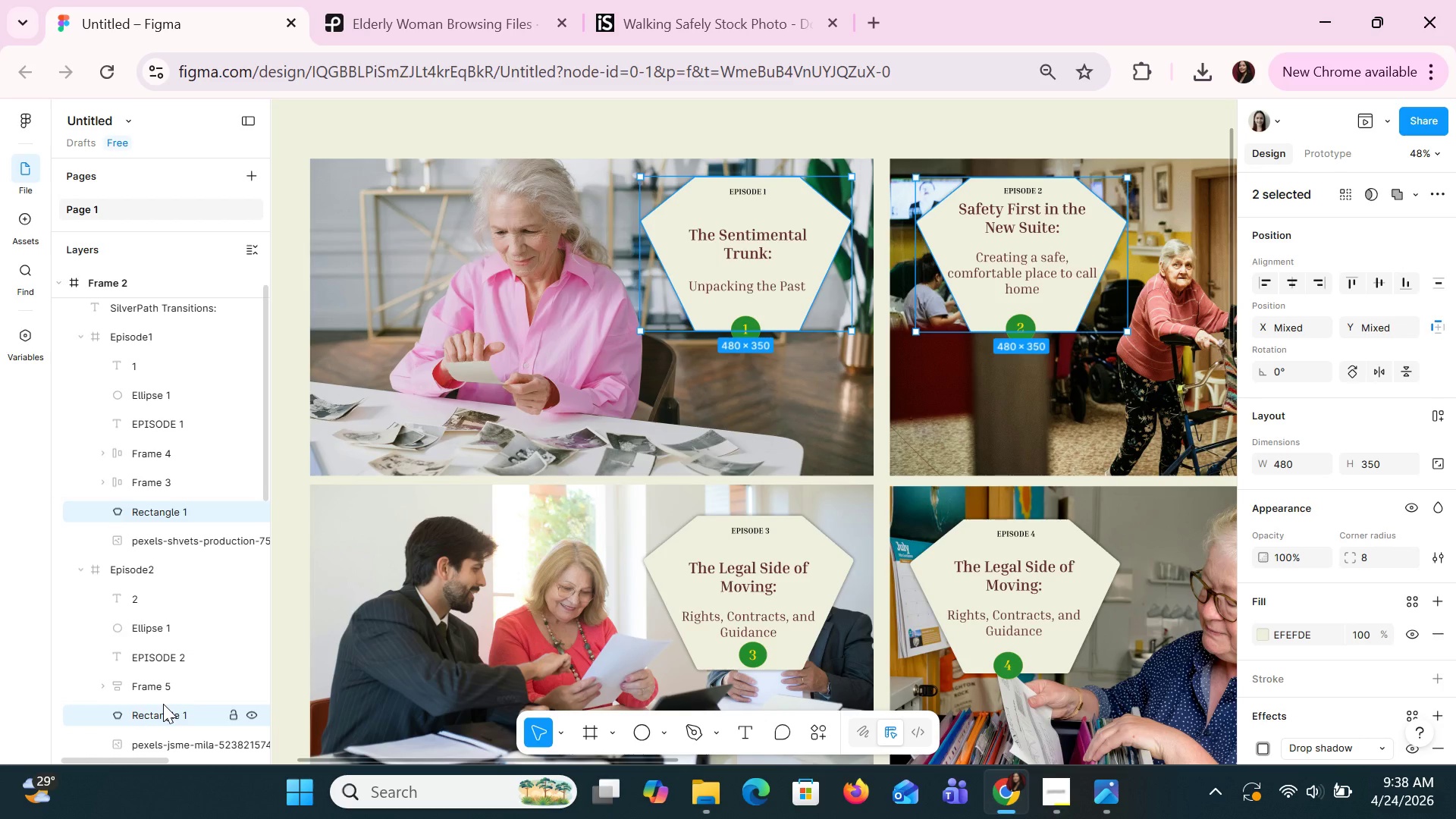 
left_click([163, 704])
 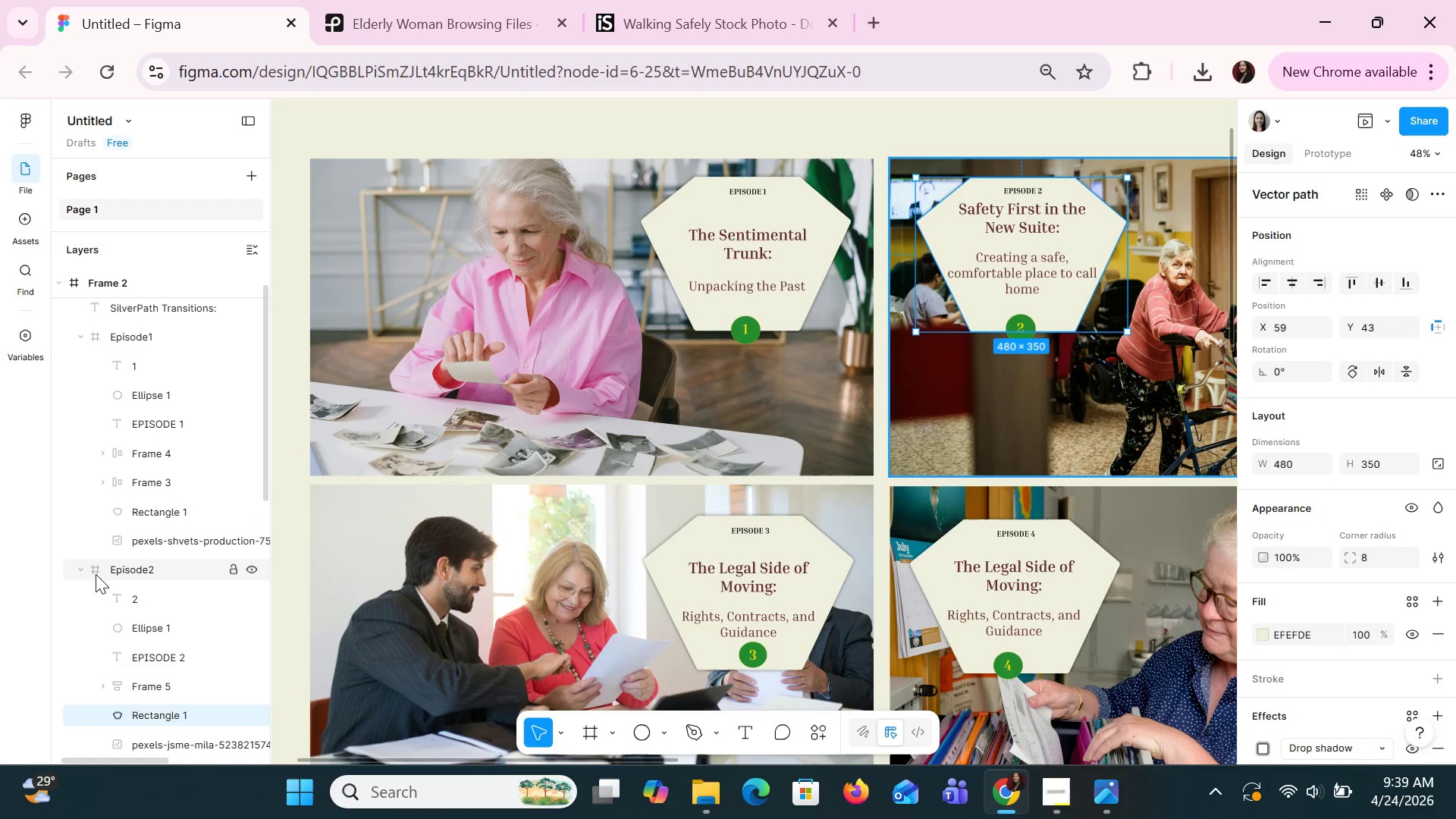 
scroll: coordinate [178, 560], scroll_direction: down, amount: 2.0
 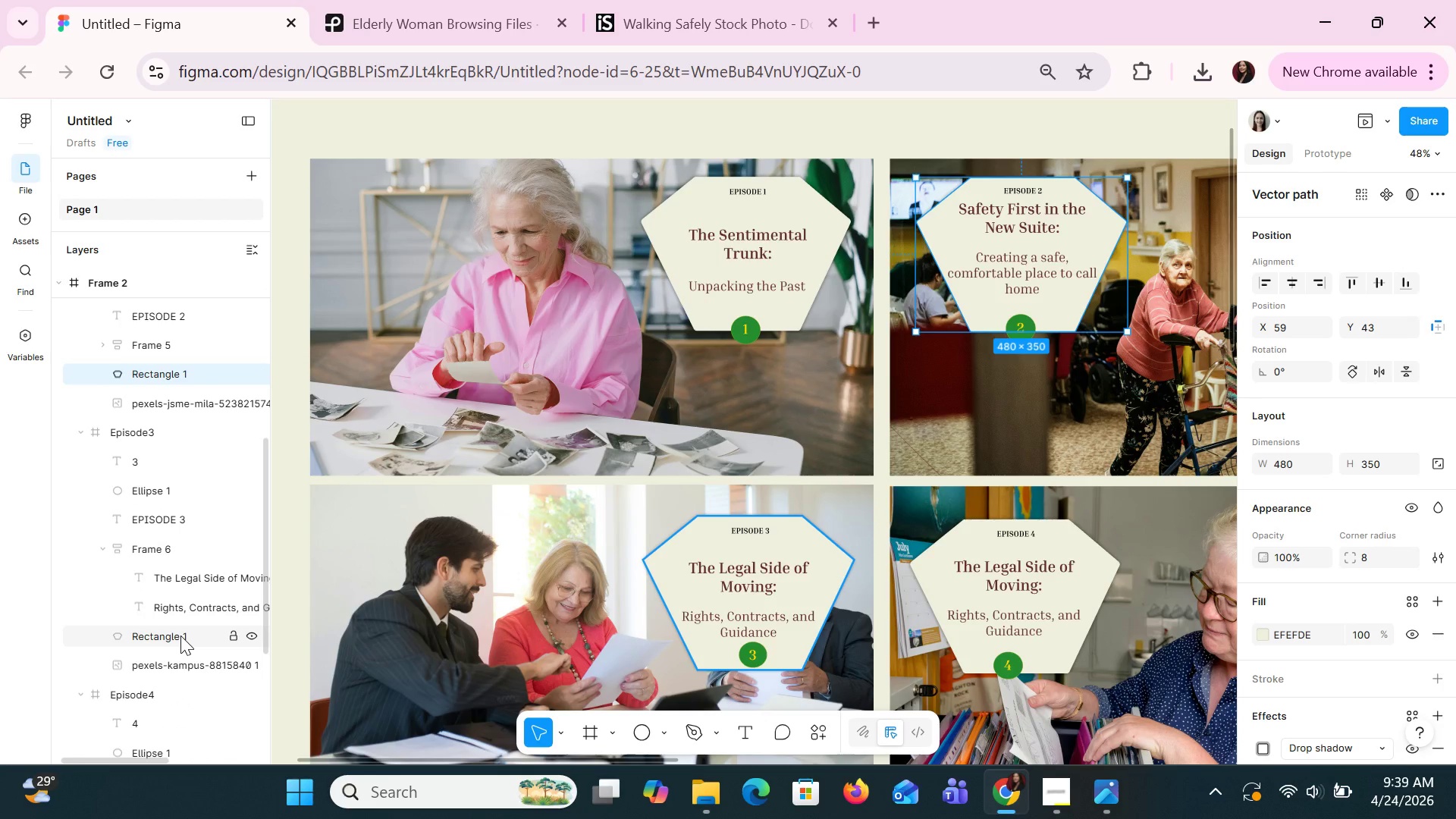 
left_click([180, 635])
 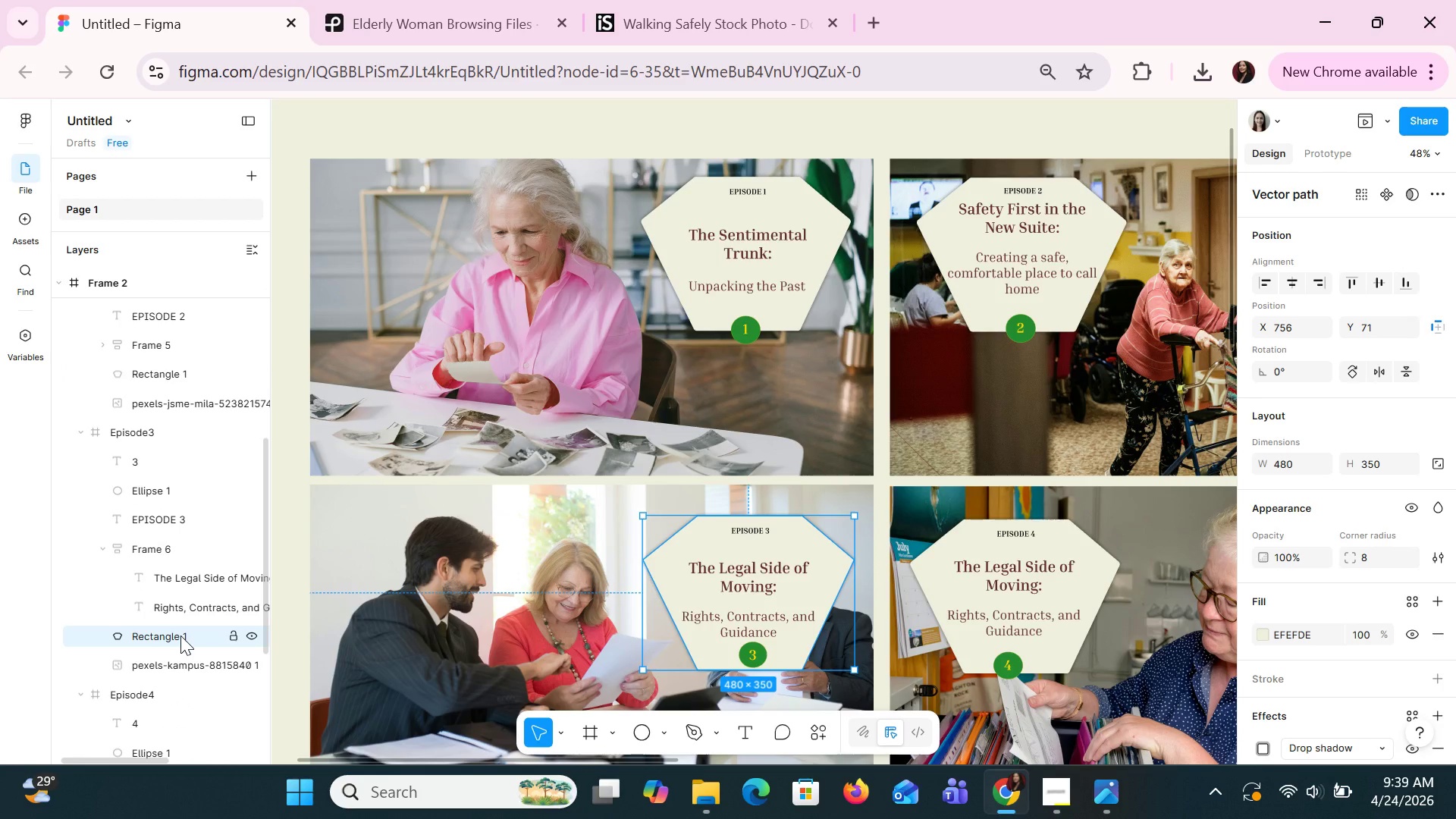 
scroll: coordinate [177, 640], scroll_direction: down, amount: 2.0
 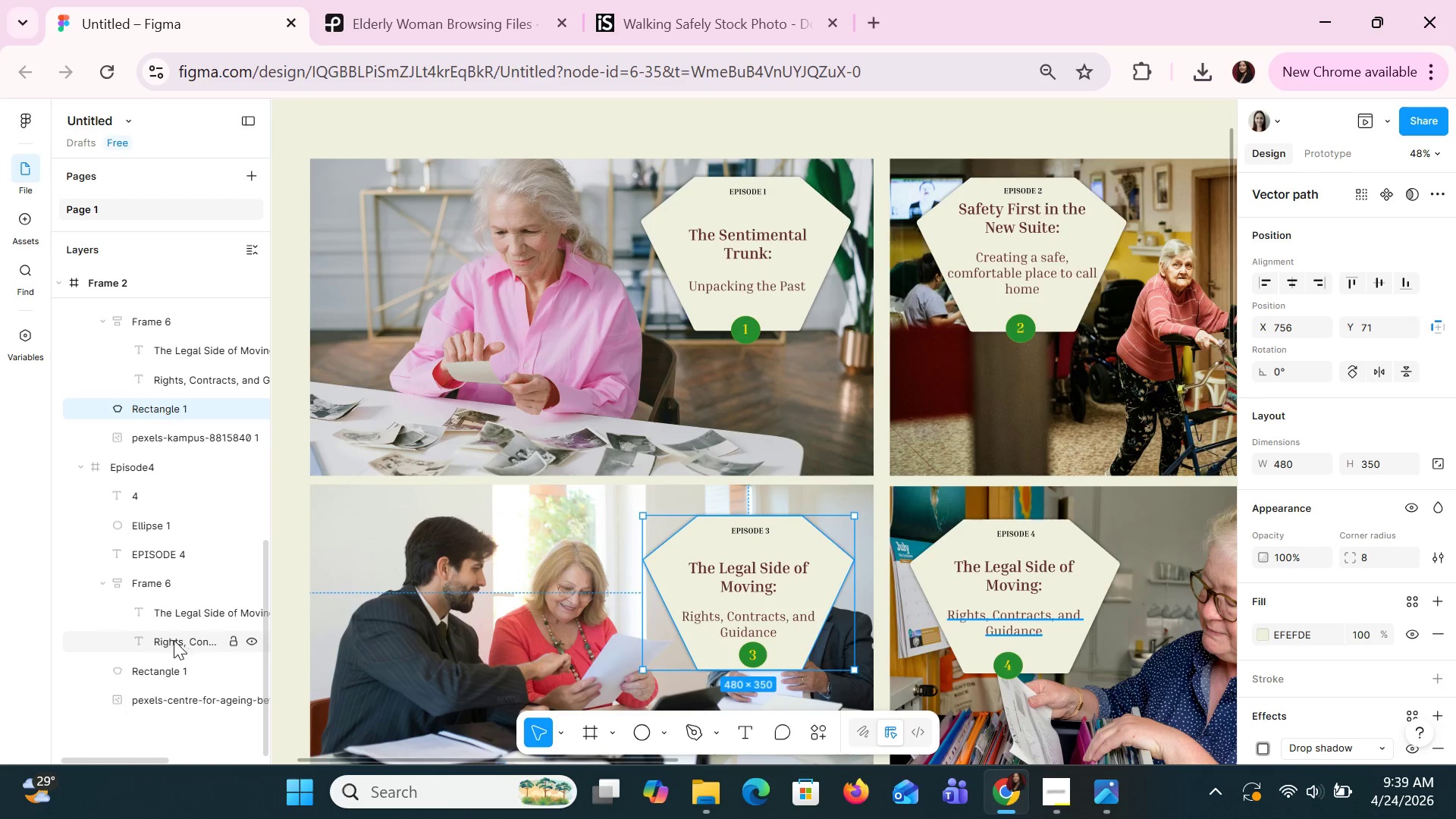 
hold_key(key=ControlLeft, duration=1.5)
left_click([166, 668])
 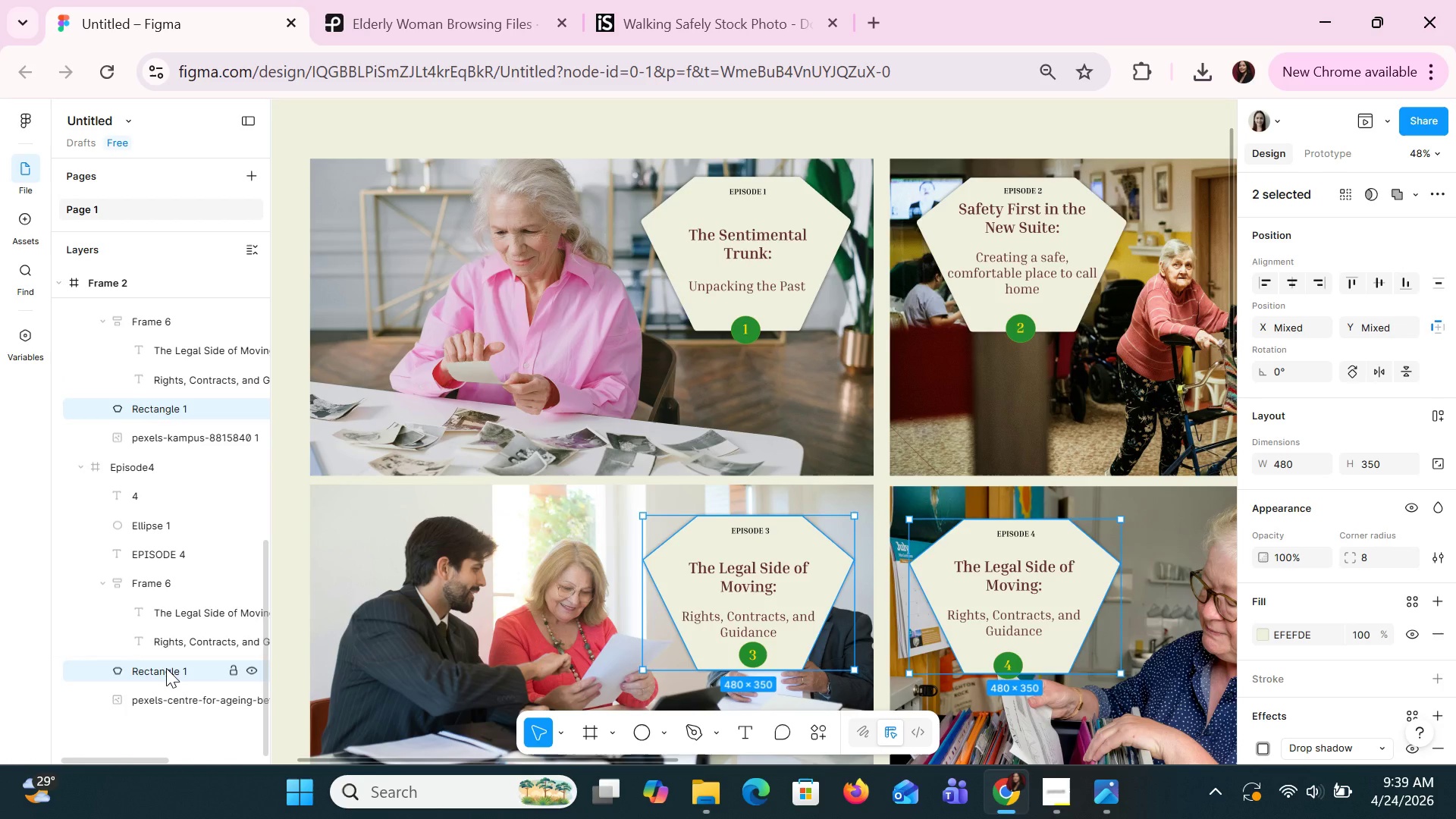 
hold_key(key=ControlLeft, duration=0.66)
 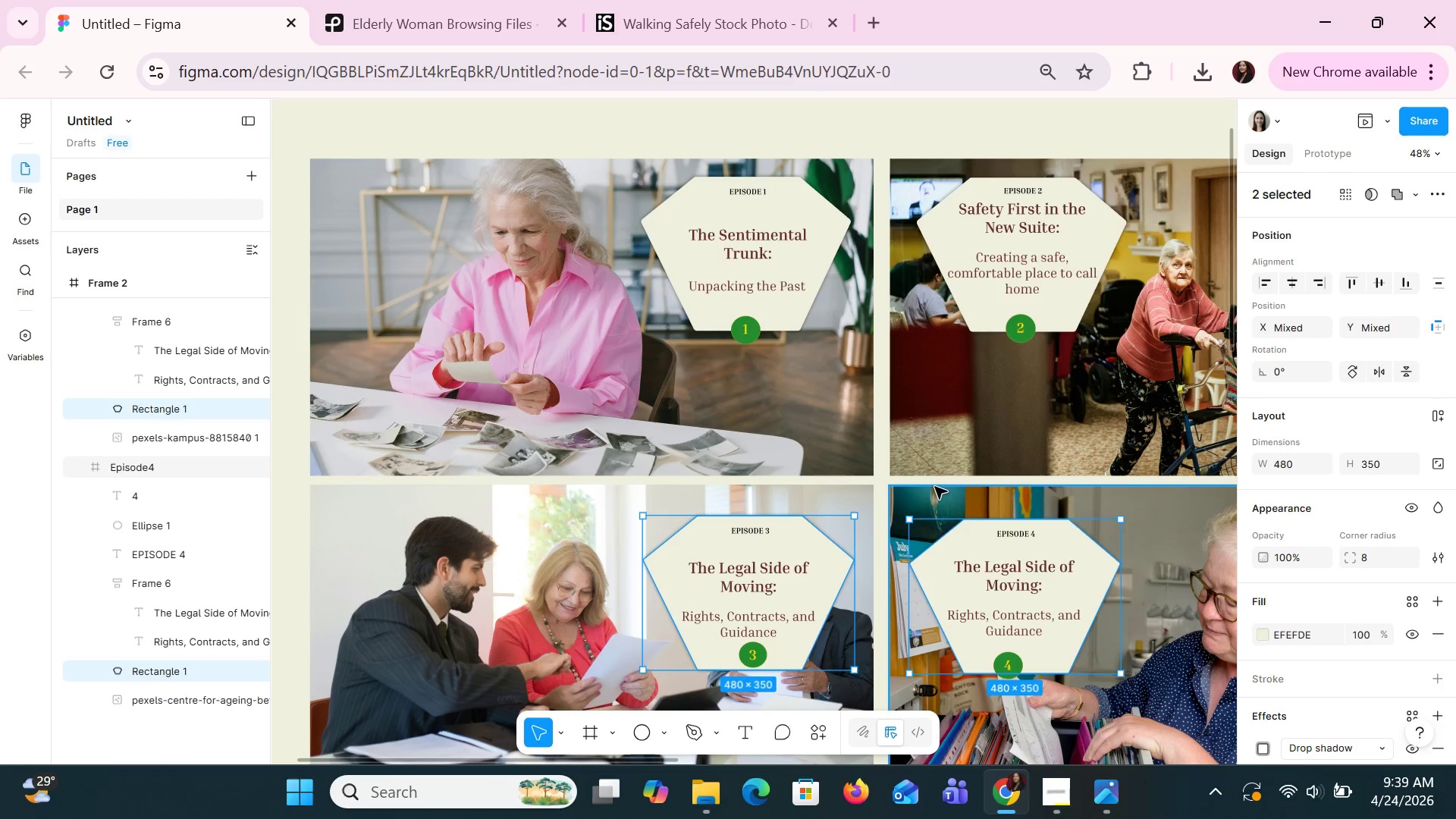 
left_click([936, 483])
 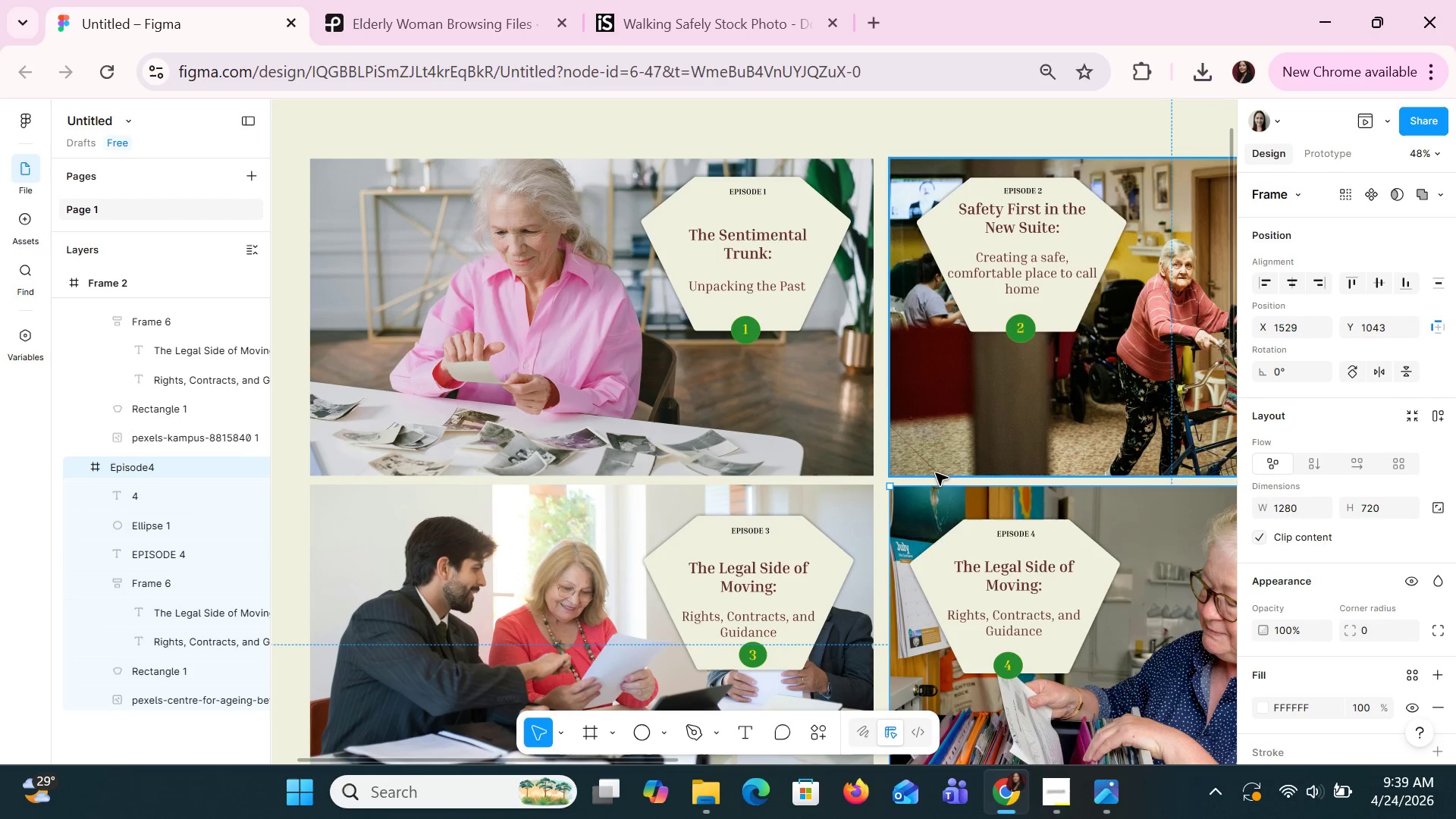 
hold_key(key=ControlLeft, duration=0.72)
scroll: coordinate [934, 470], scroll_direction: down, amount: 3.0
 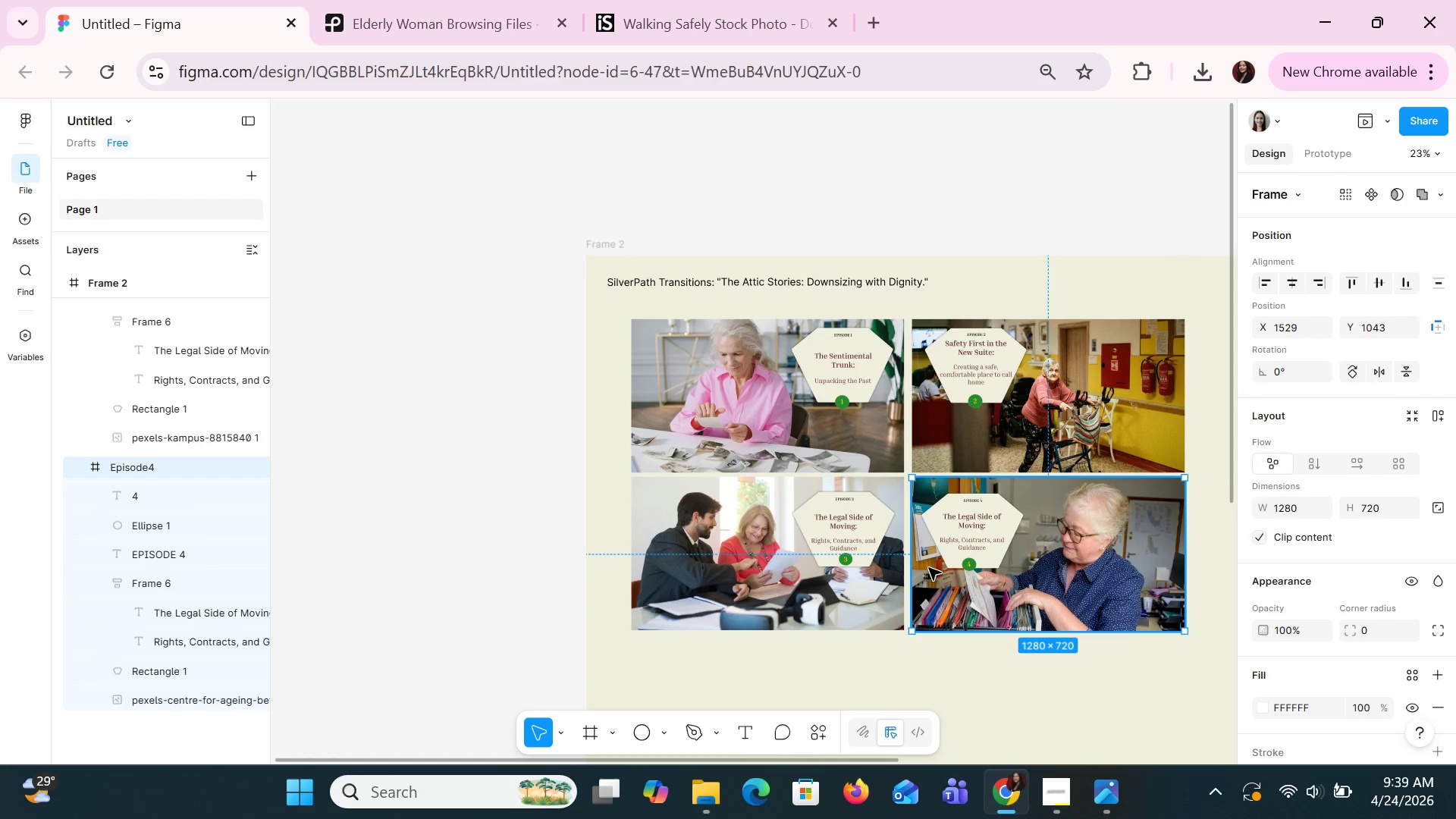 
hold_key(key=ControlLeft, duration=1.5)
 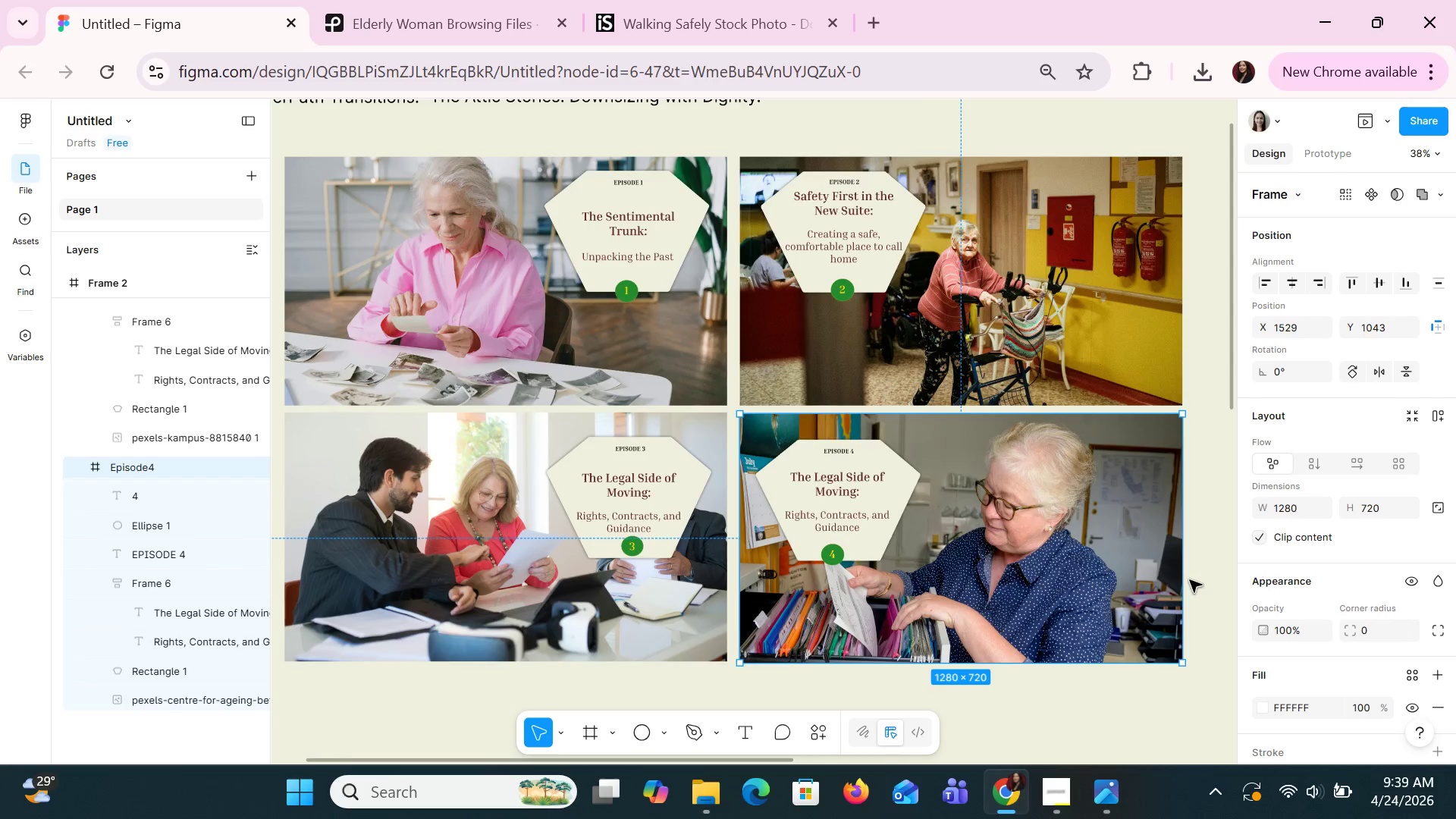 
scroll: coordinate [928, 562], scroll_direction: none, amount: 0.0
 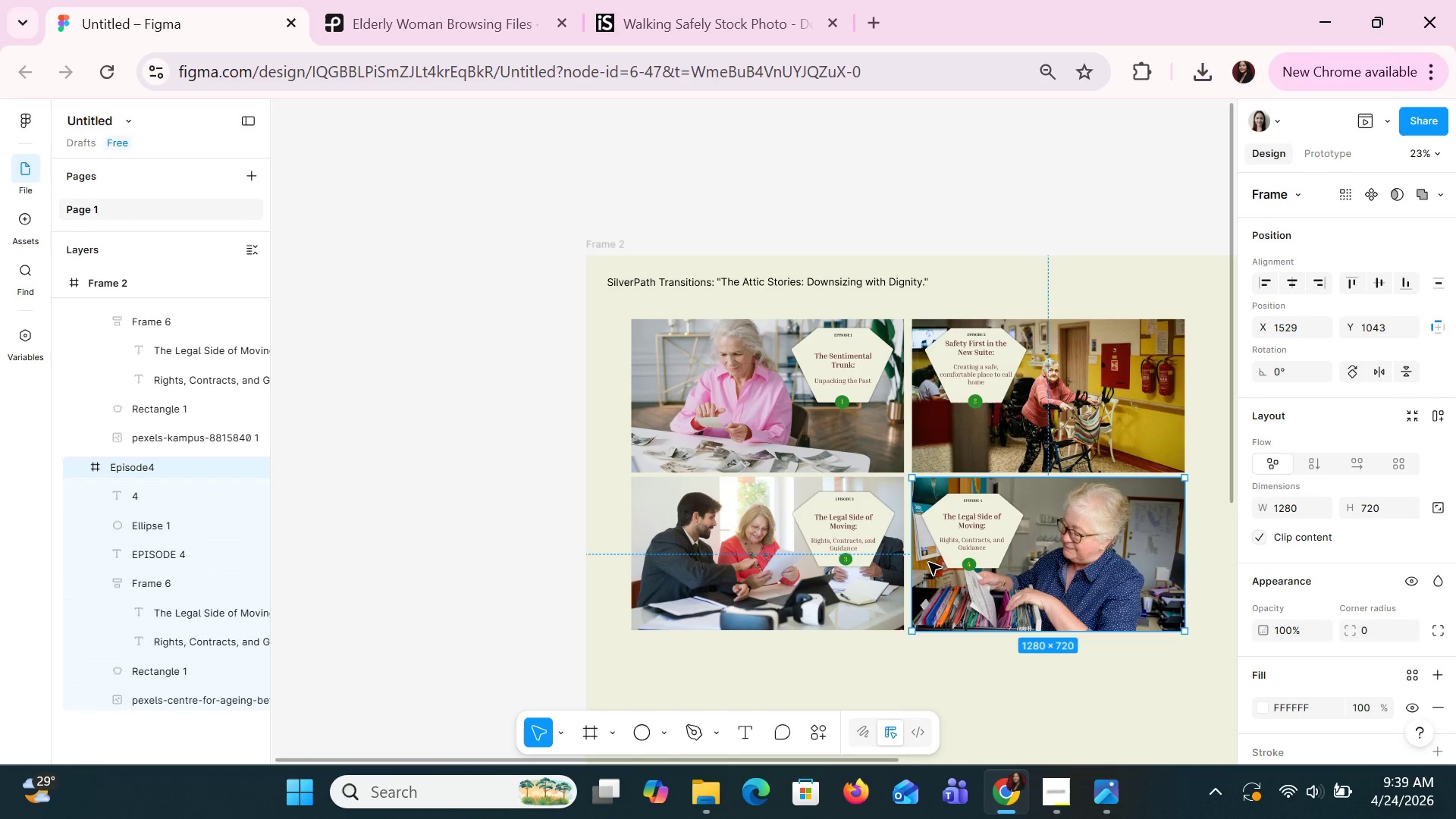 
hold_key(key=ControlLeft, duration=1.38)
 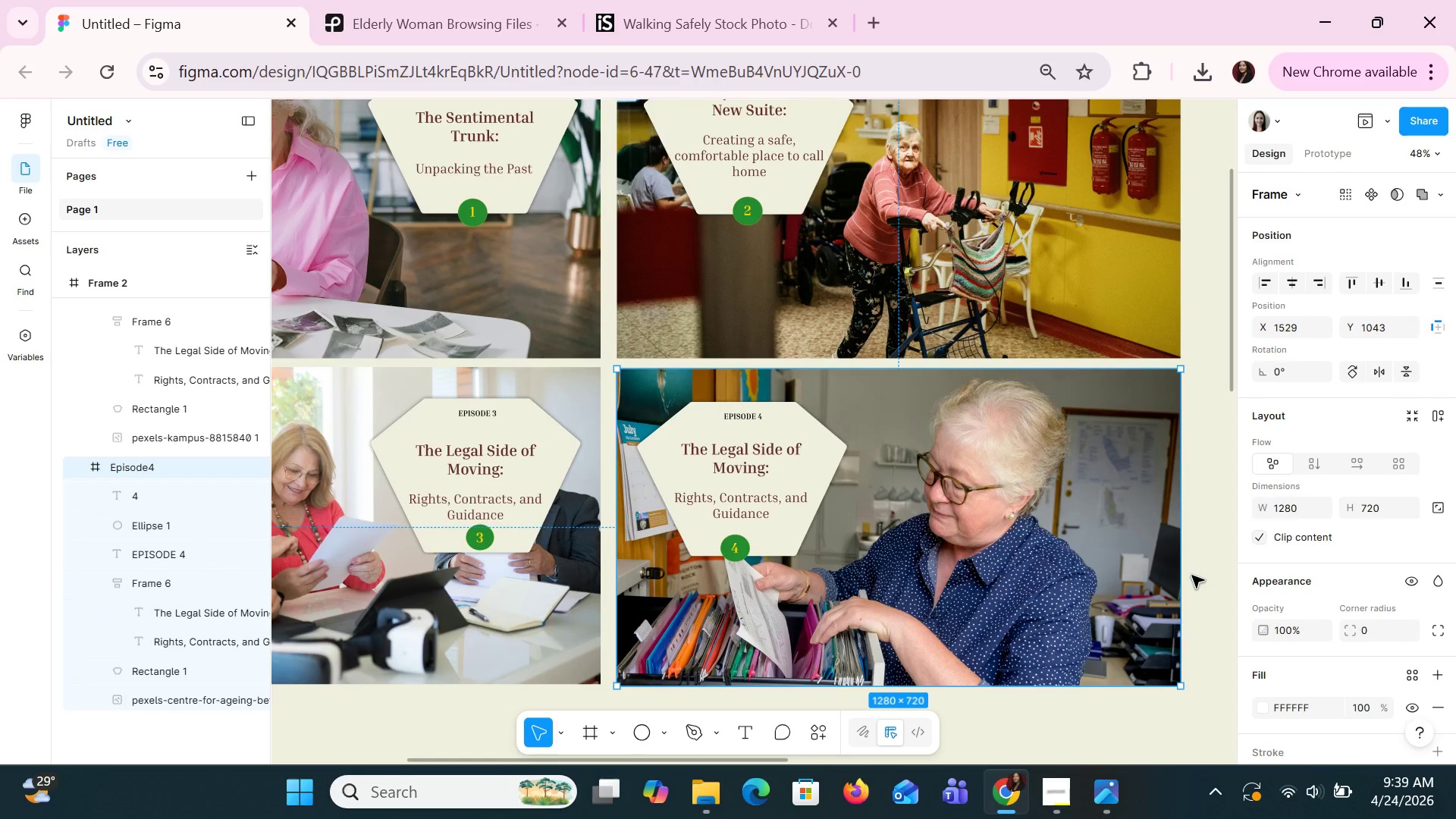 
scroll: coordinate [1188, 579], scroll_direction: up, amount: 2.0
 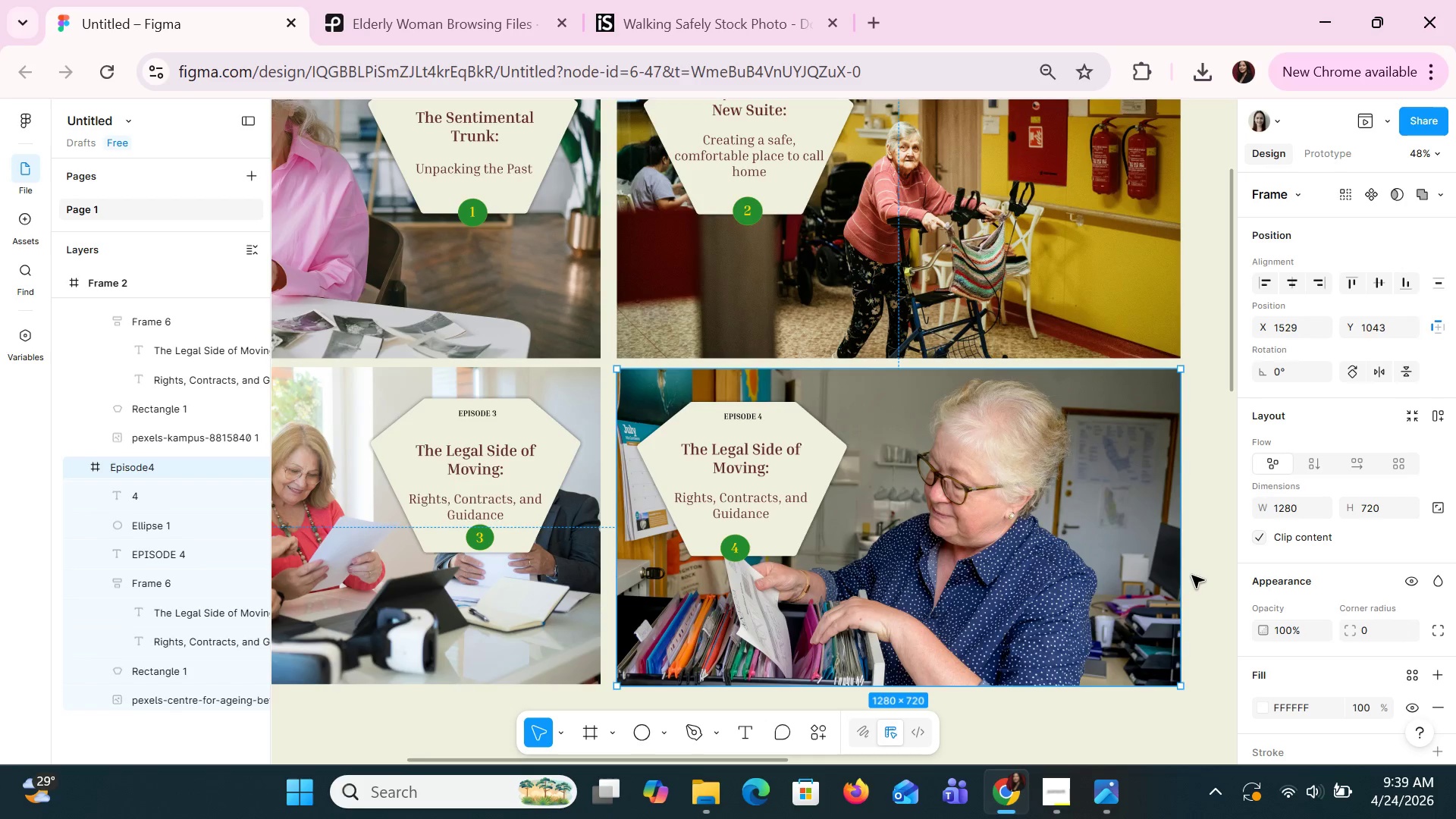 
wait(19.89)
 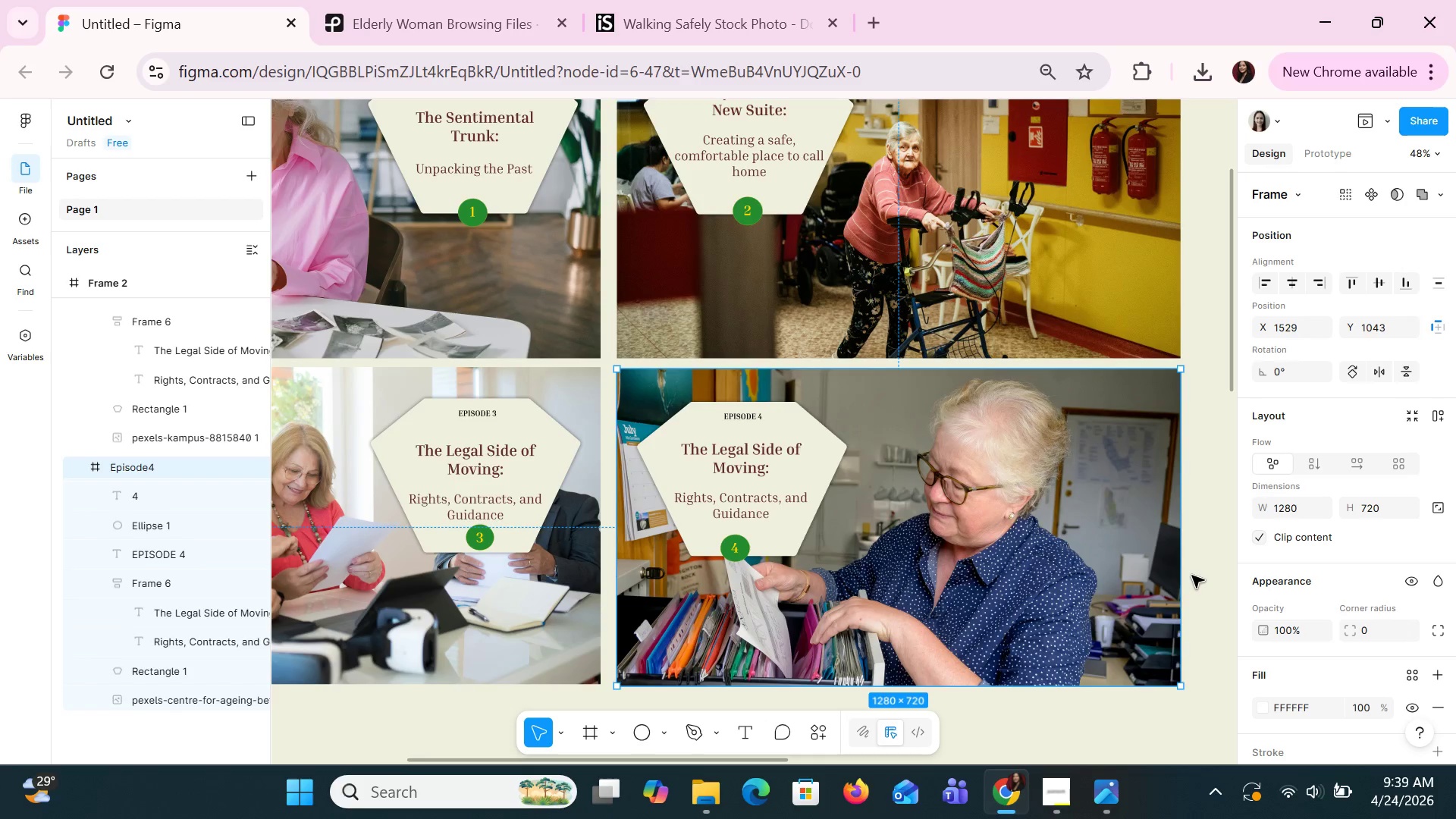 
left_click([1048, 800])